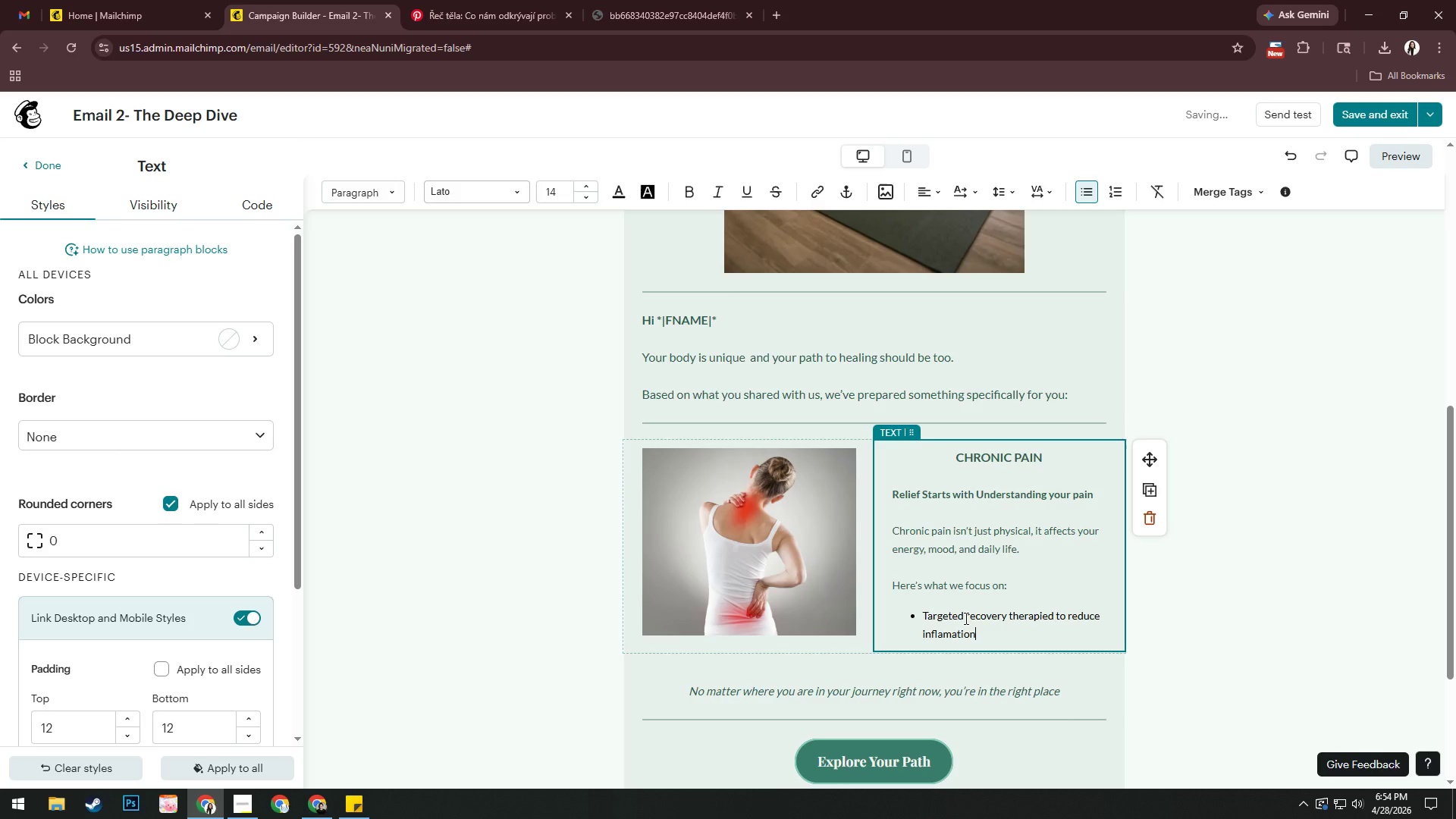 
key(Period)
 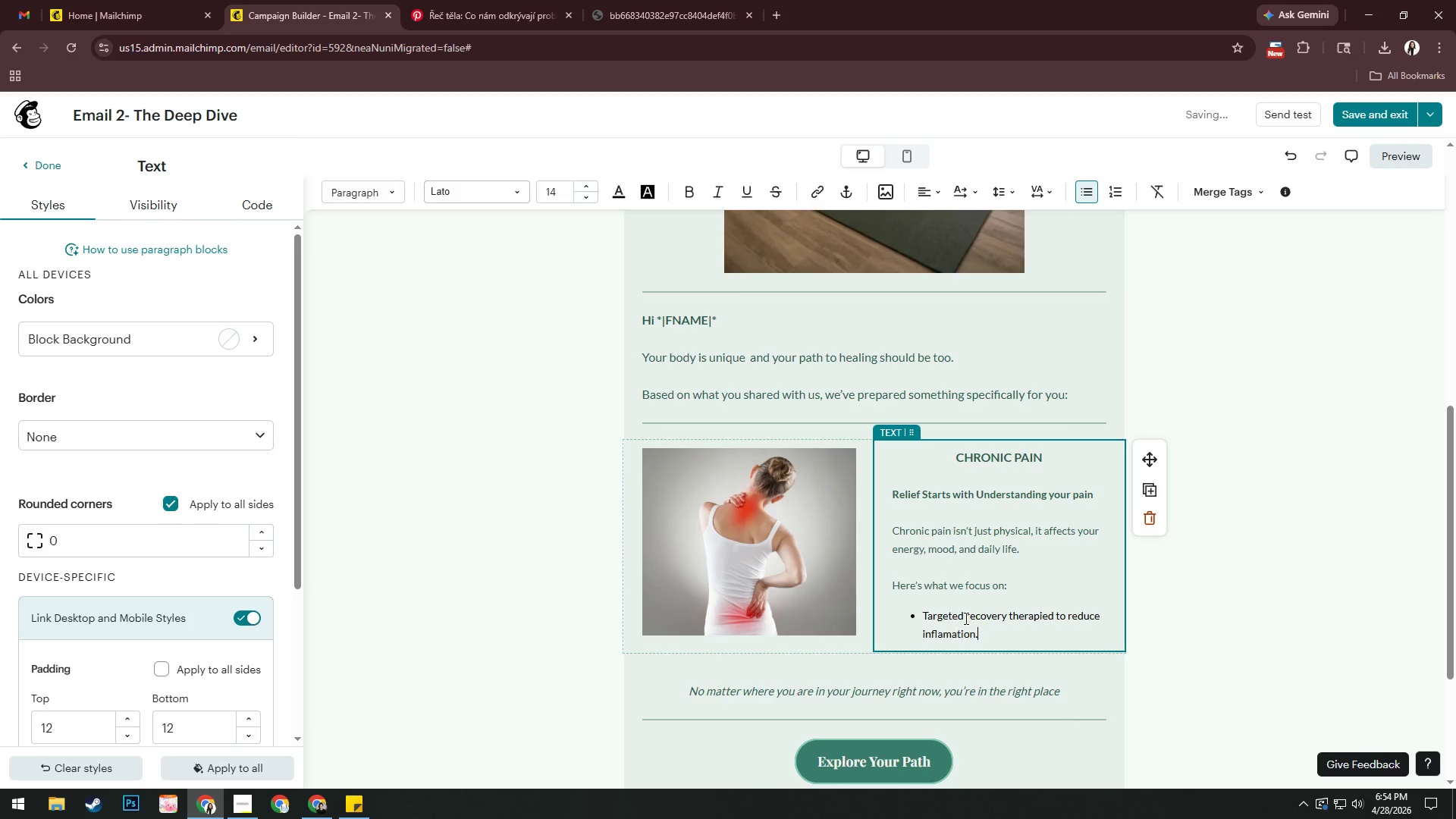 
key(Enter)
 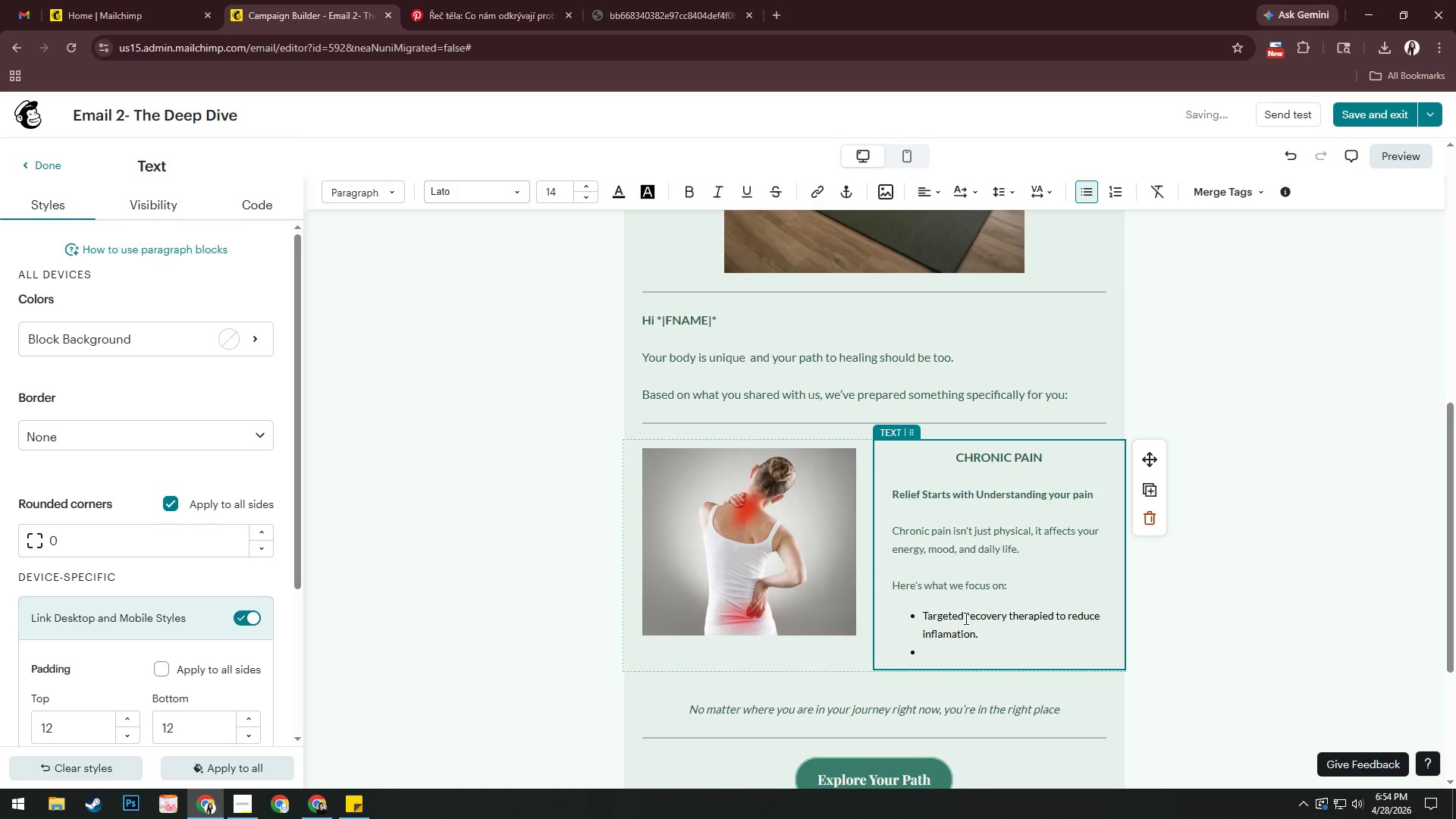 
type(Gentle movemetn)
key(Backspace)
key(Backspace)
type(nt techniq)
key(Backspace)
key(Backspace)
type(ique )
key(Backspace)
type(s tor )
key(Backspace)
key(Backspace)
type( restore mobnility)
key(Backspace)
key(Backspace)
key(Backspace)
key(Backspace)
key(Backspace)
key(Backspace)
key(Backspace)
type(bility)
 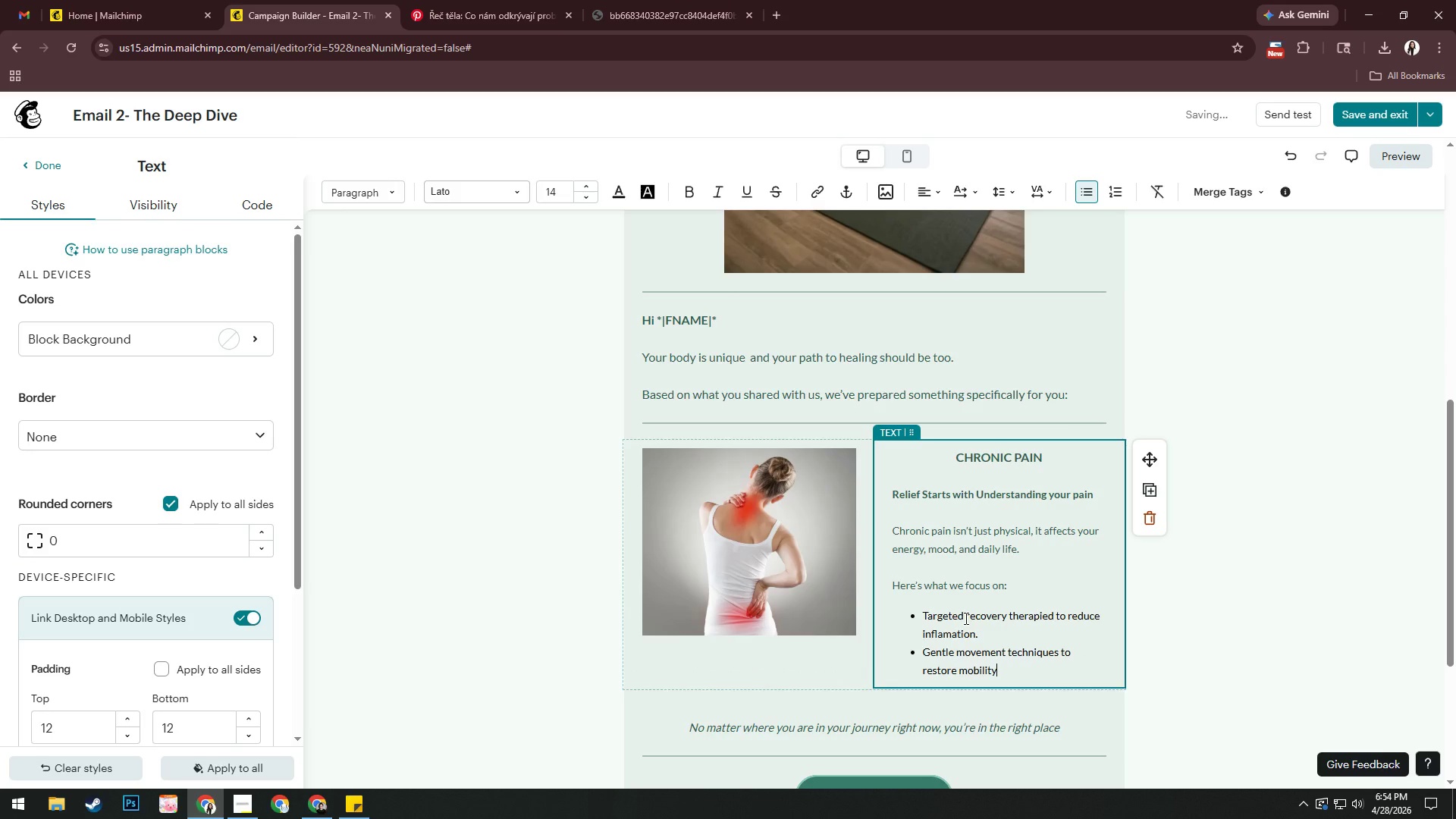 
key(Enter)
 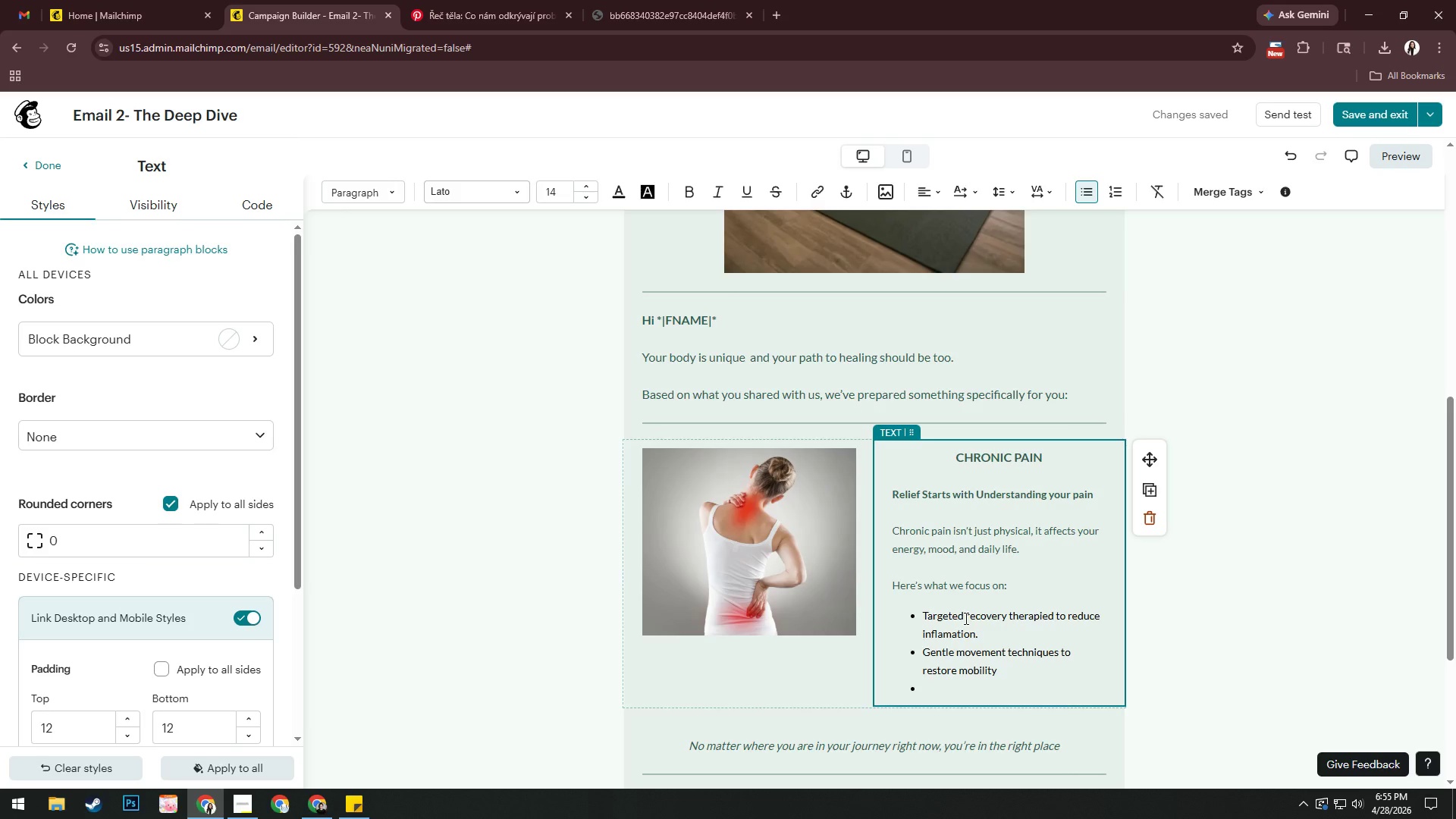 
wait(6.33)
 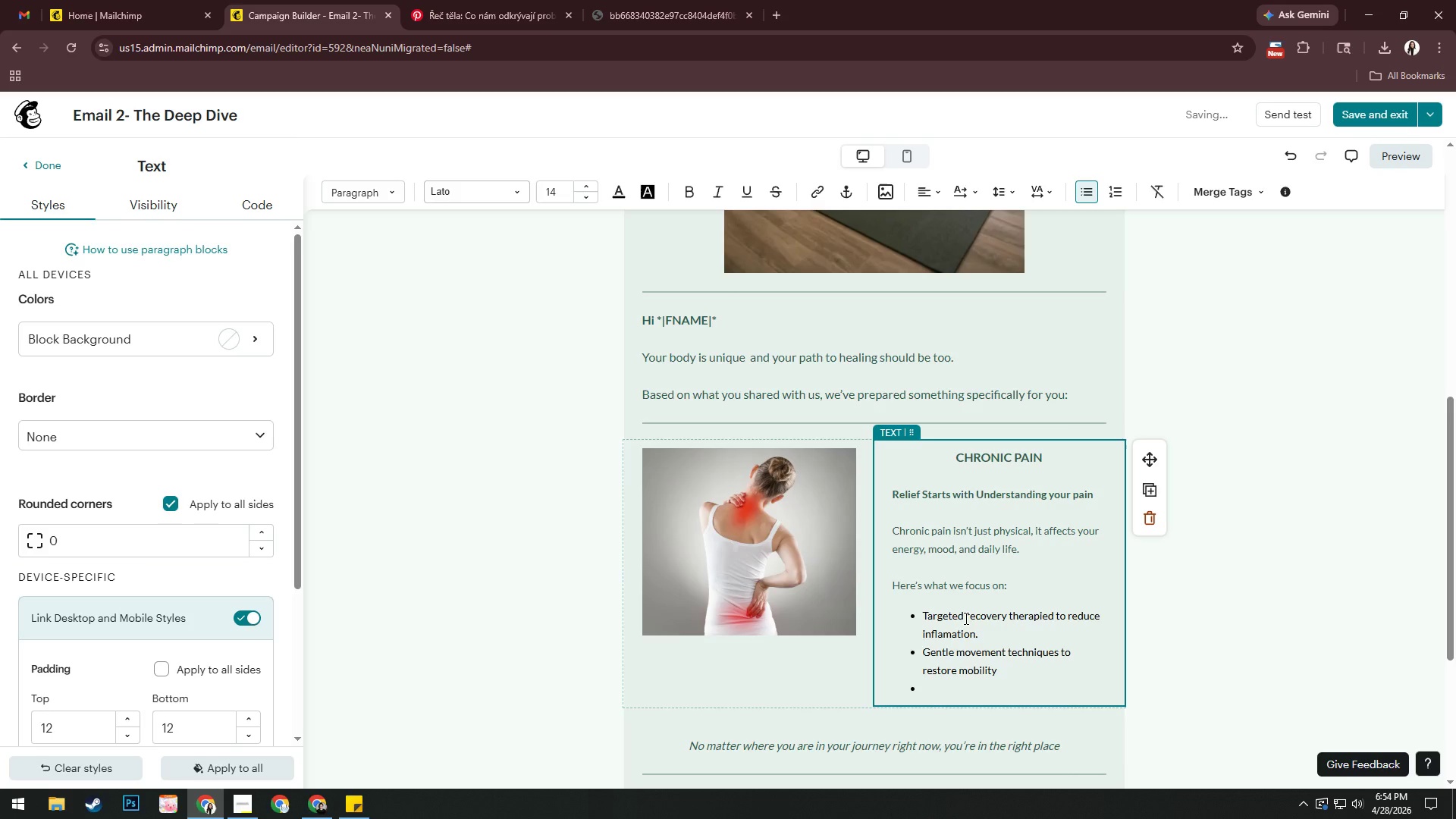 
right_click([679, 818])
 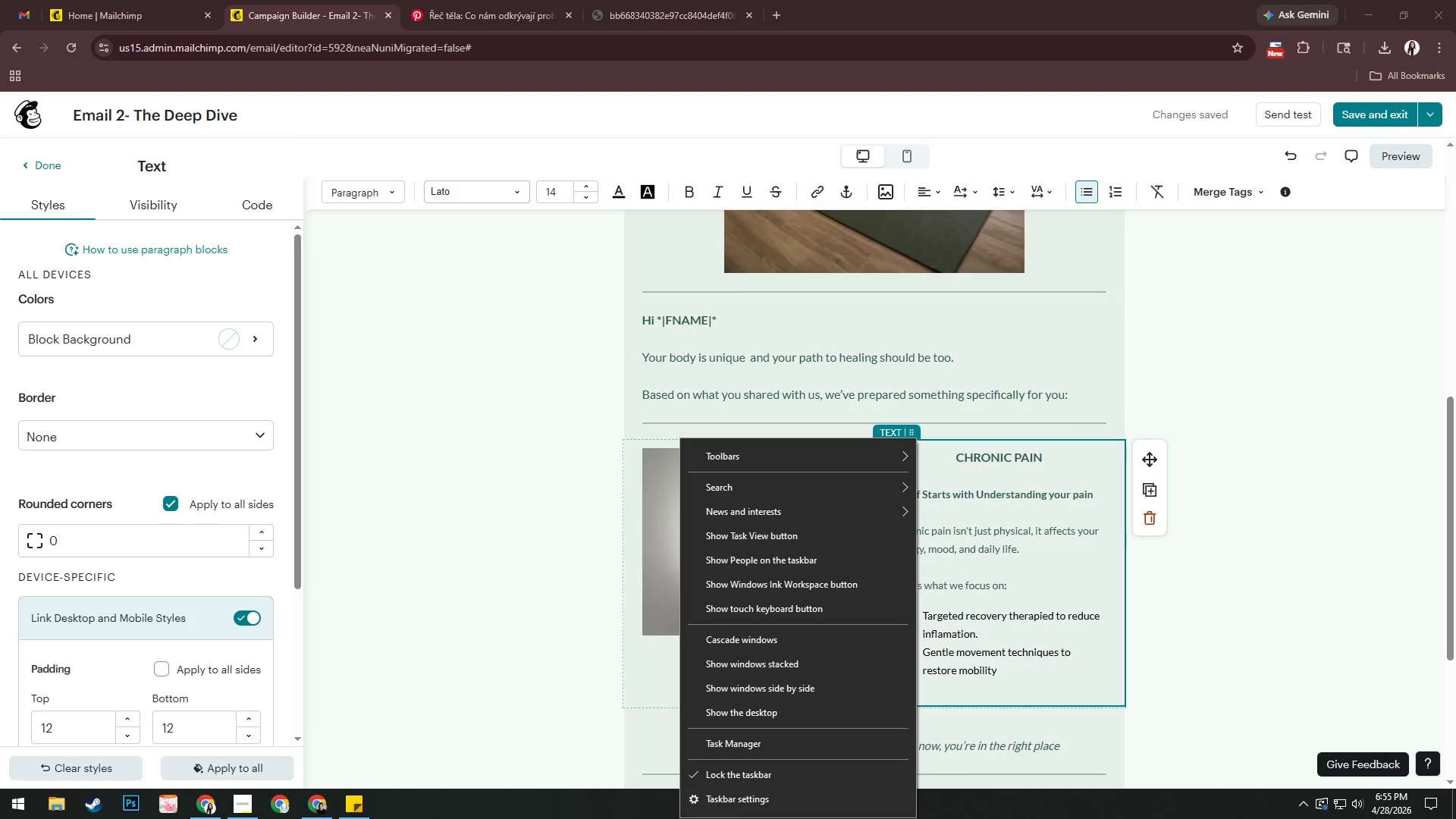 
left_click([679, 818])
 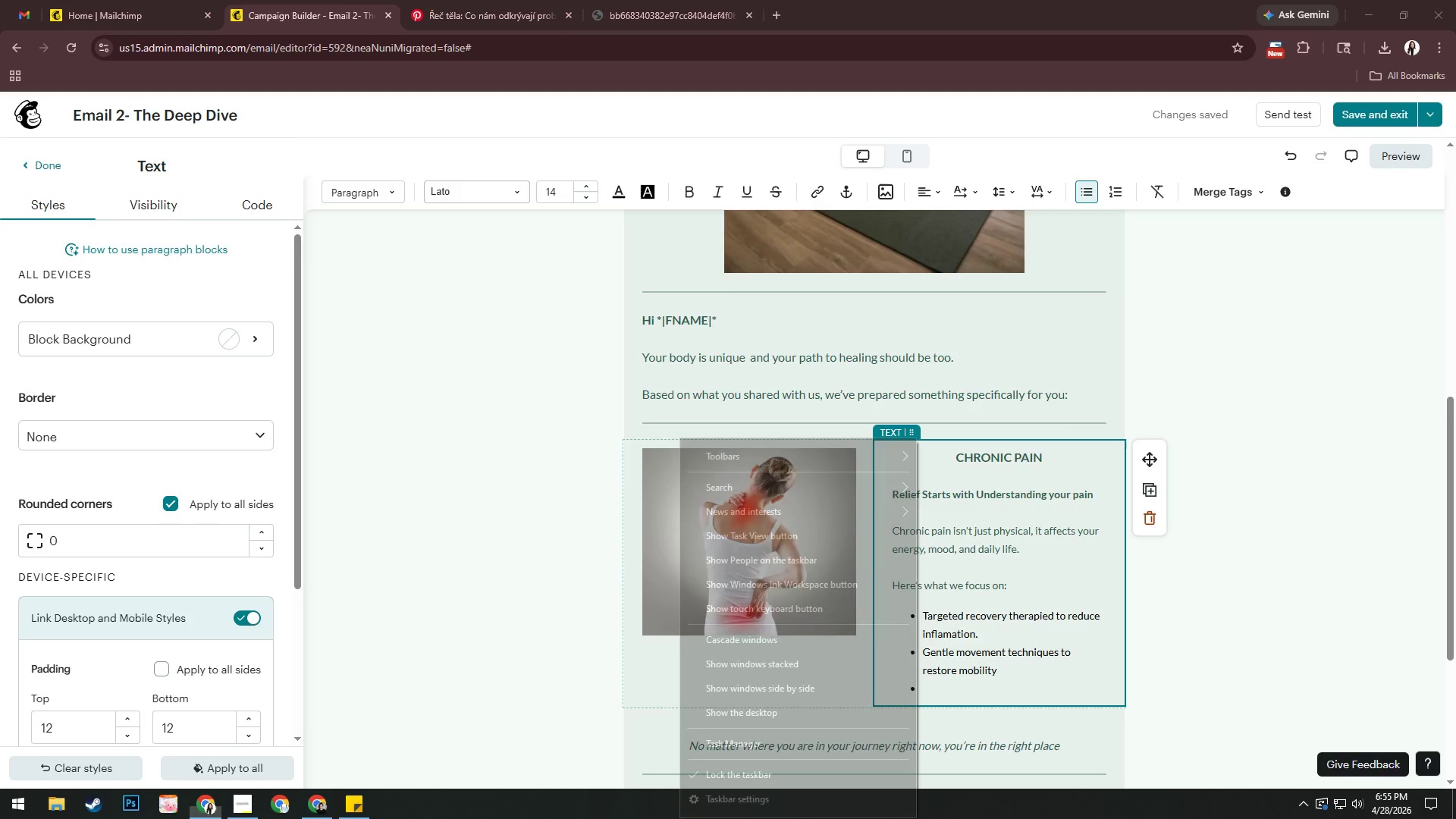 
mouse_move([693, 818])
 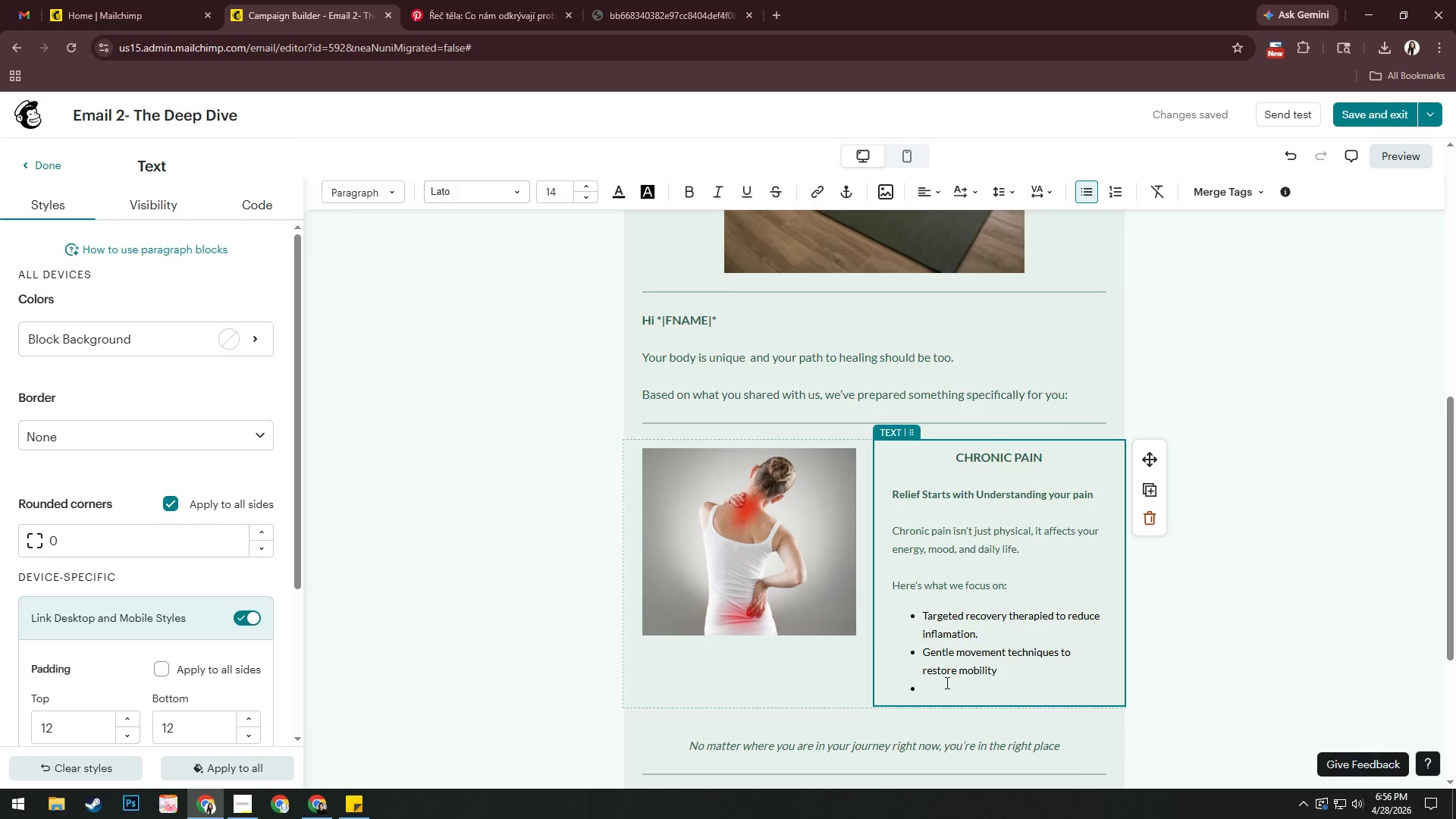 
wait(107.4)
 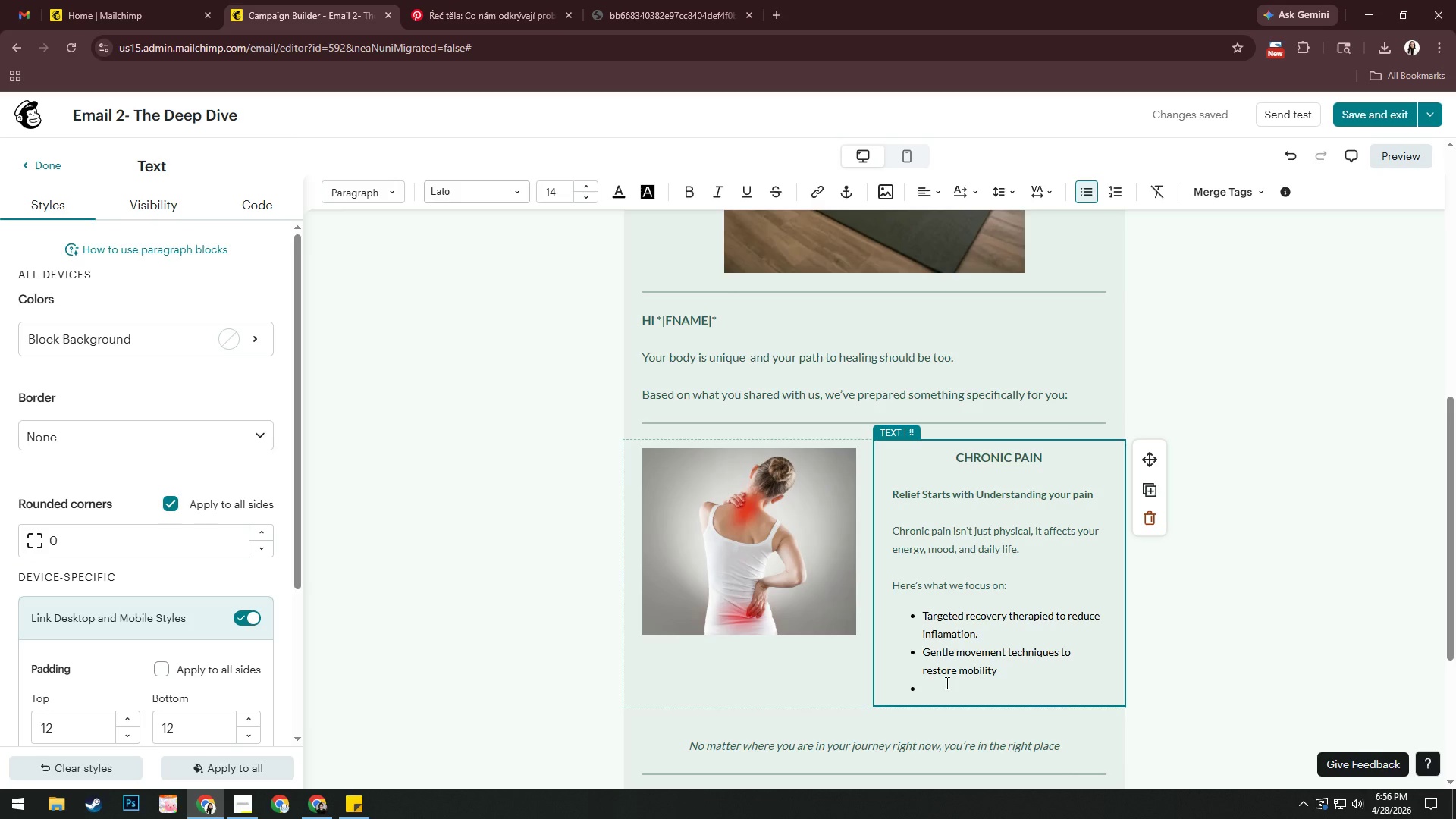 
key(Alt+AltLeft)
 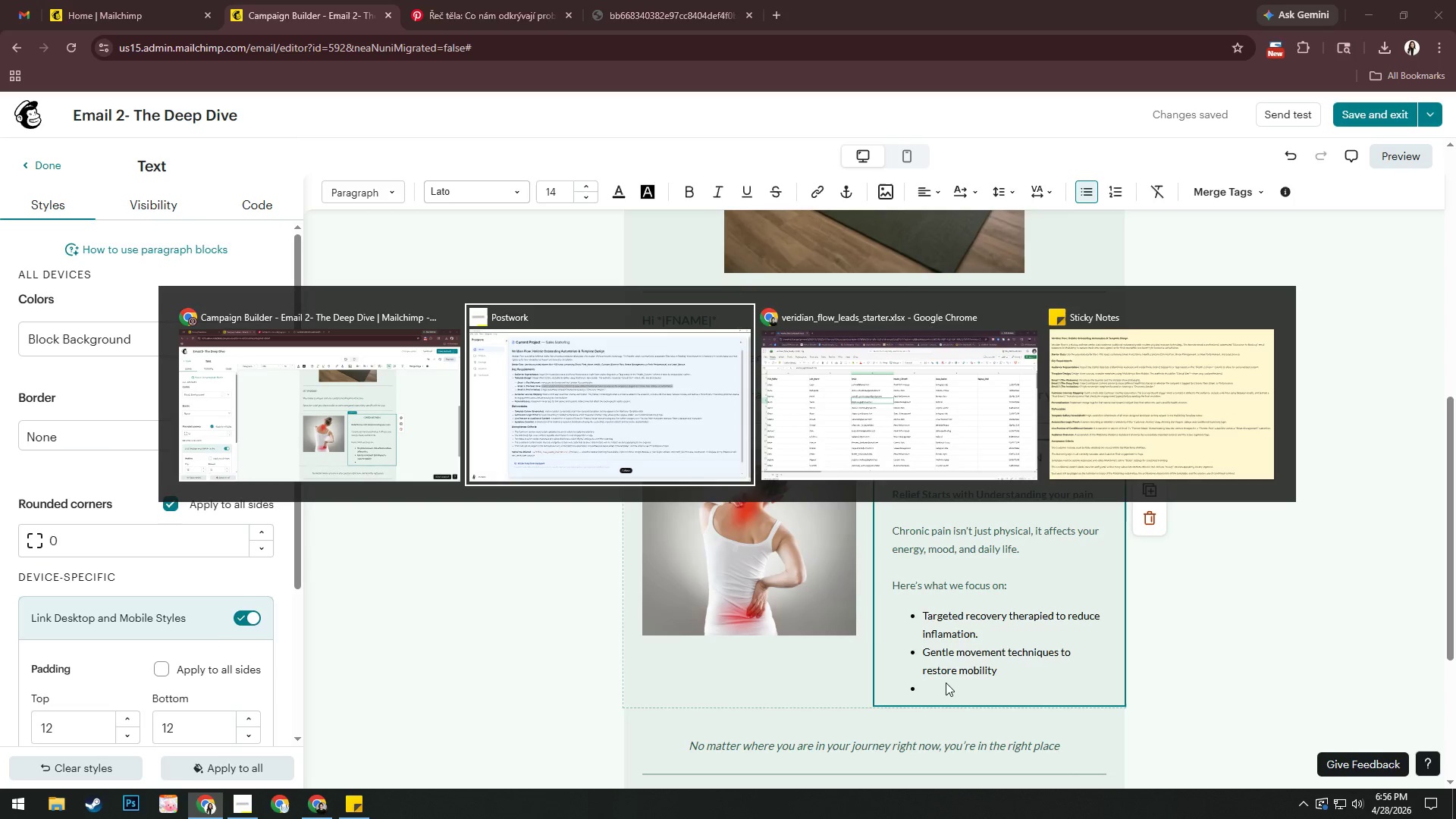 
key(Alt+Tab)